 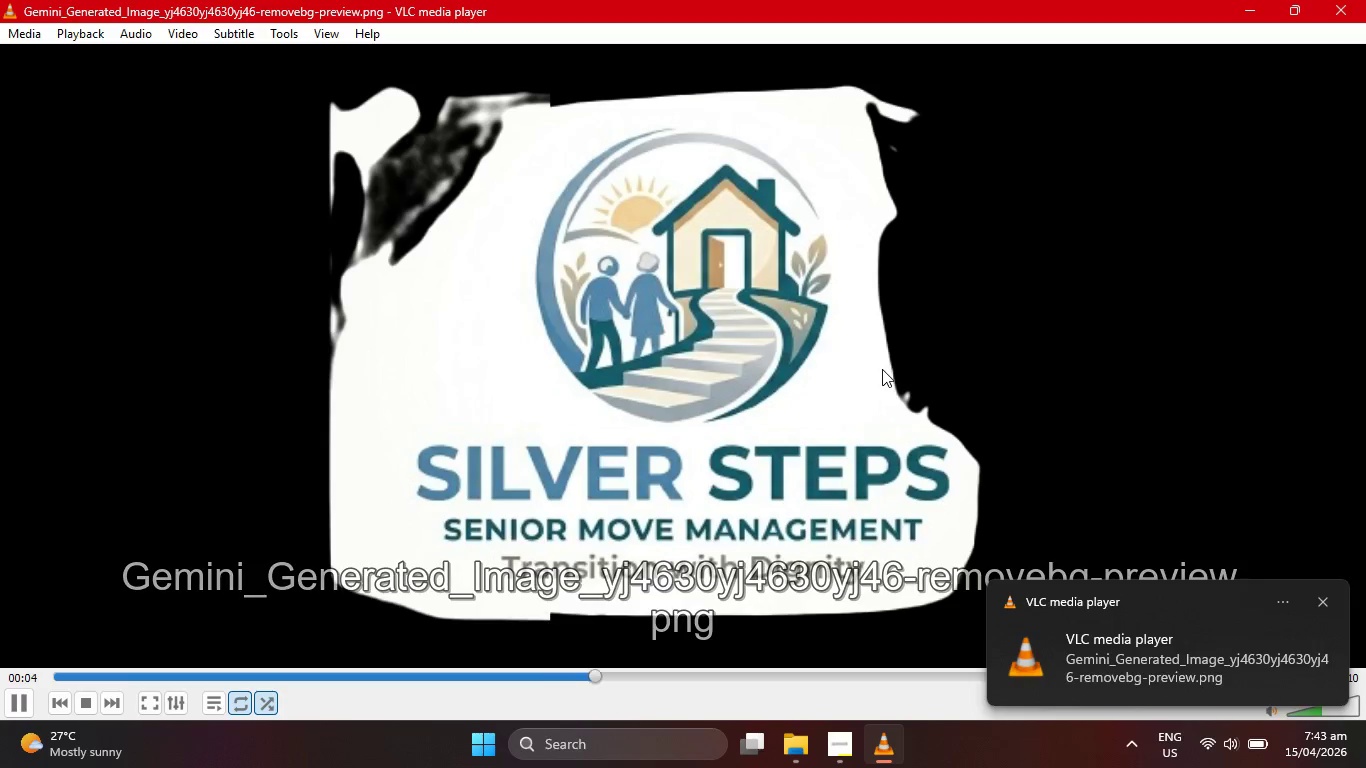 
left_click([276, 48])
 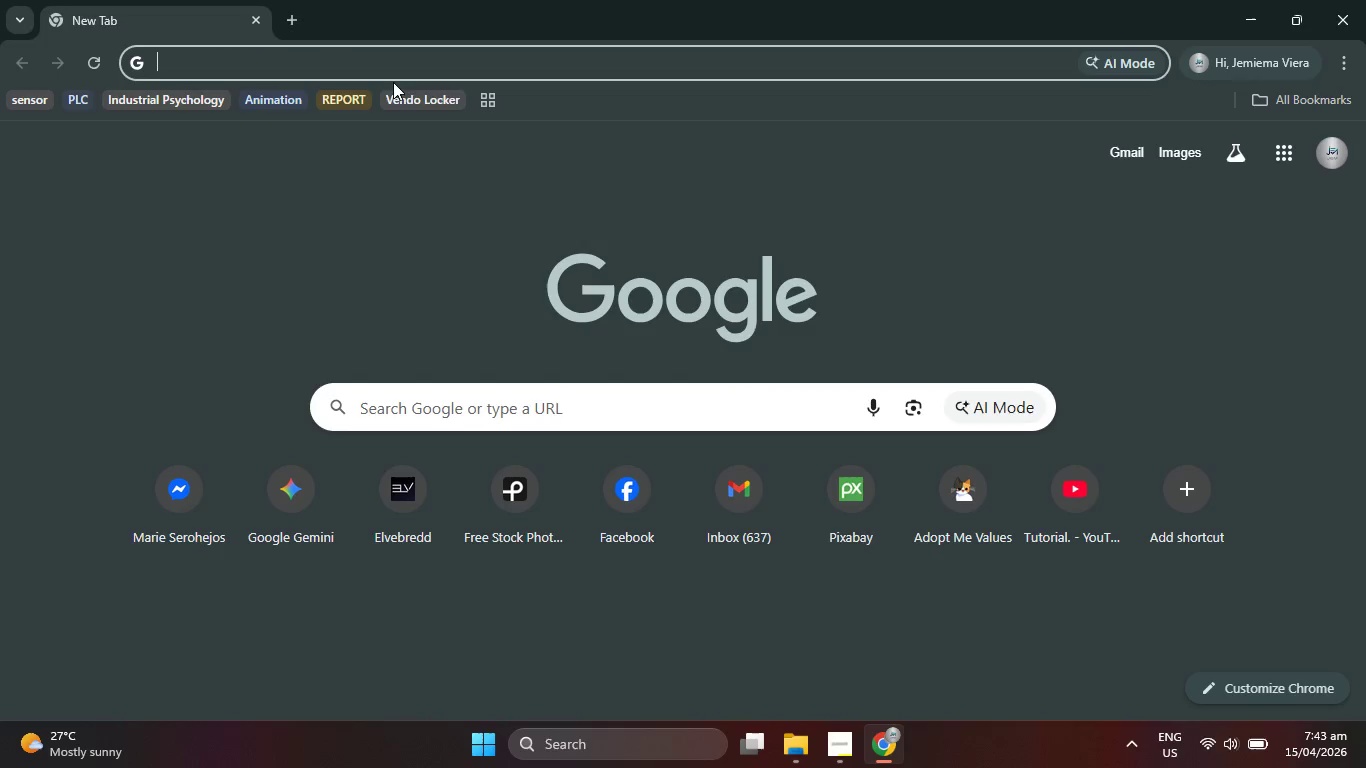 
left_click([524, 496])
 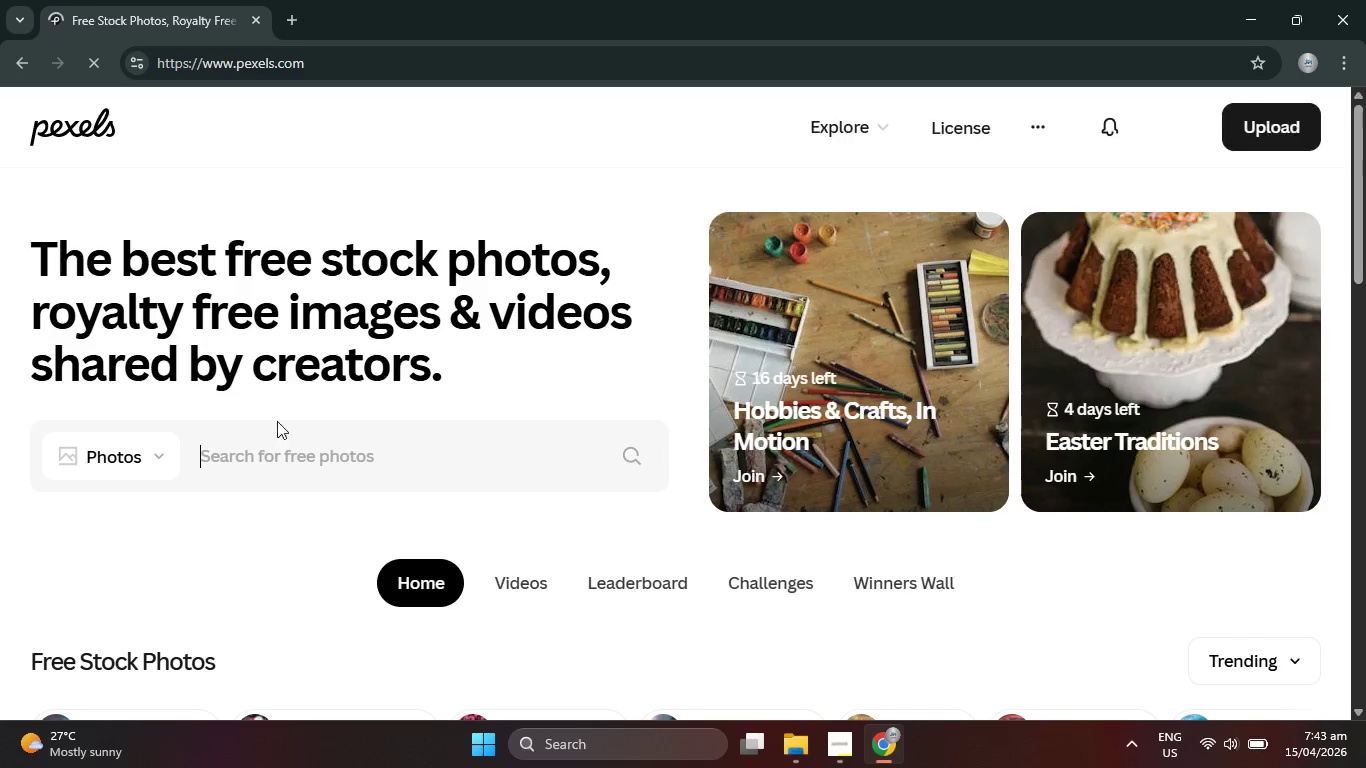 
left_click([142, 465])
 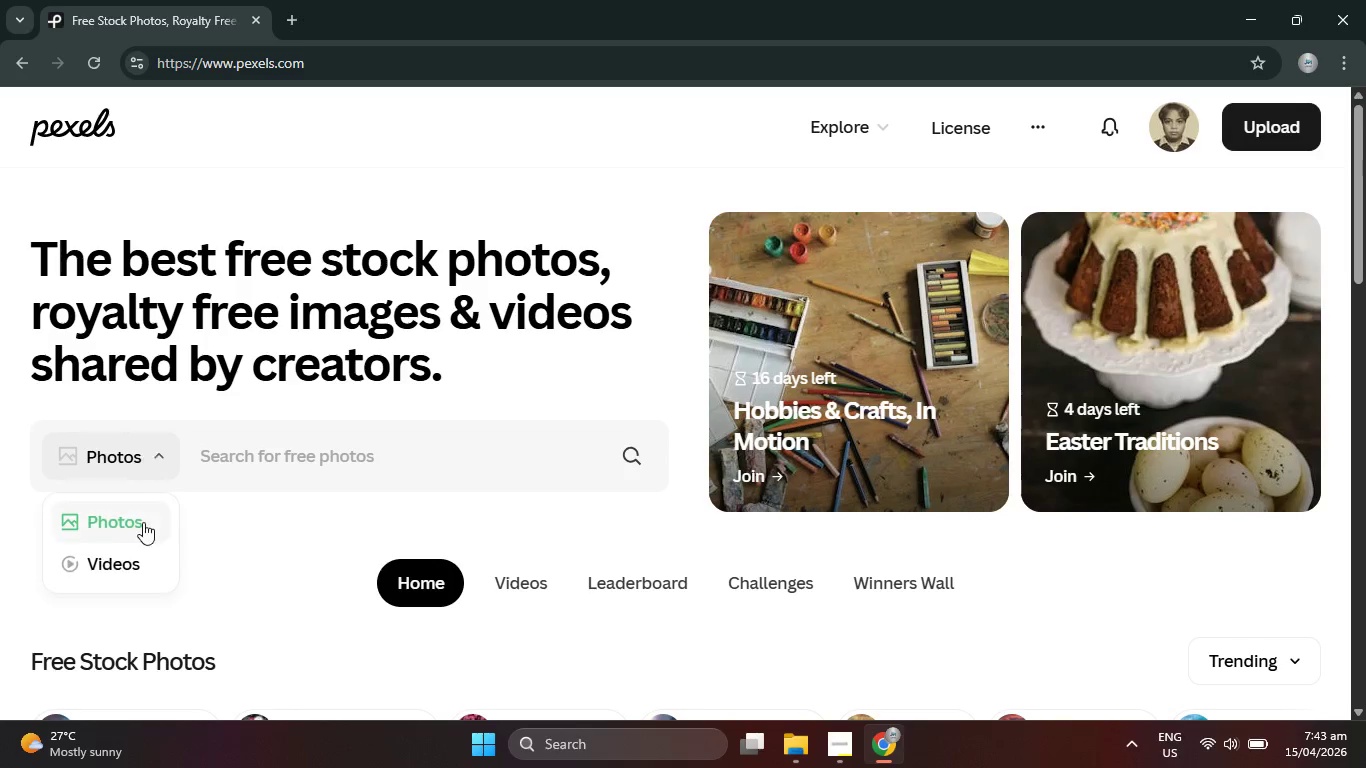 
left_click([140, 560])
 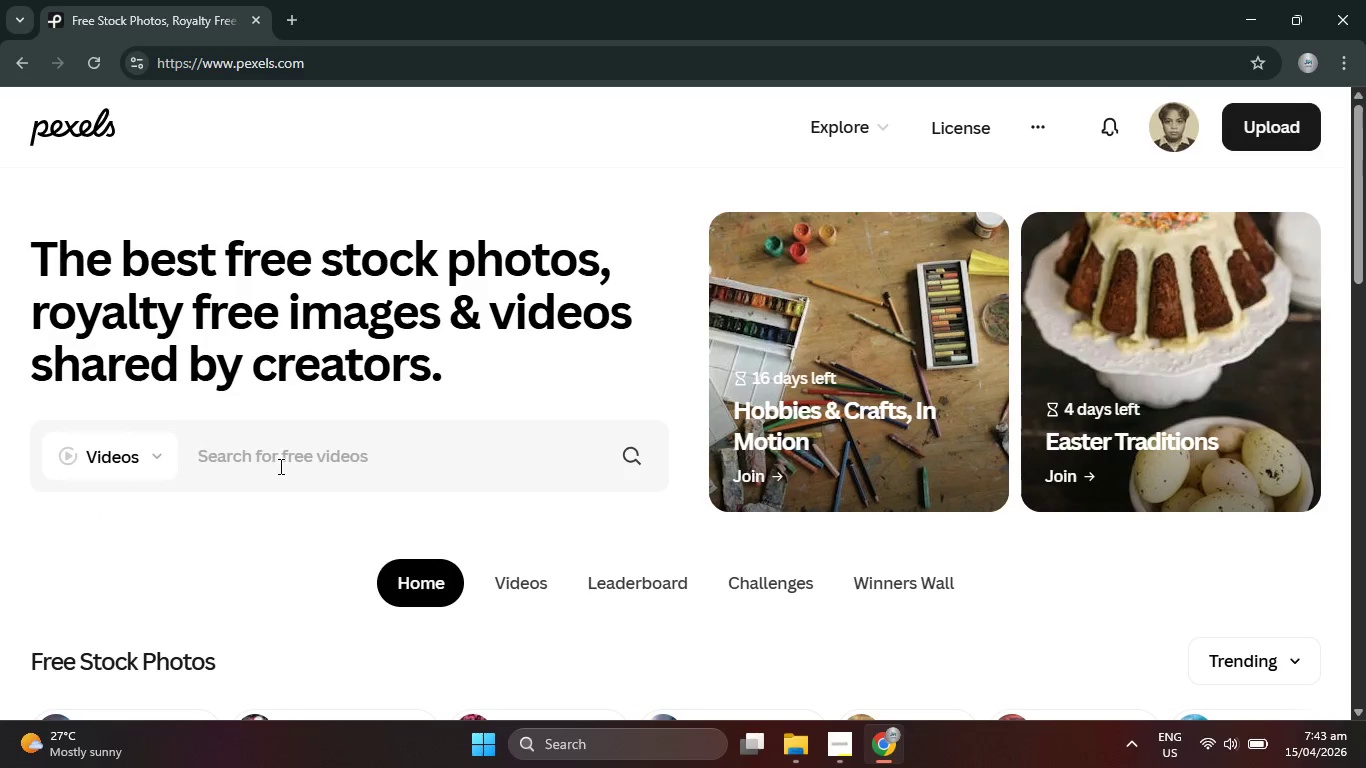 
left_click([279, 466])
 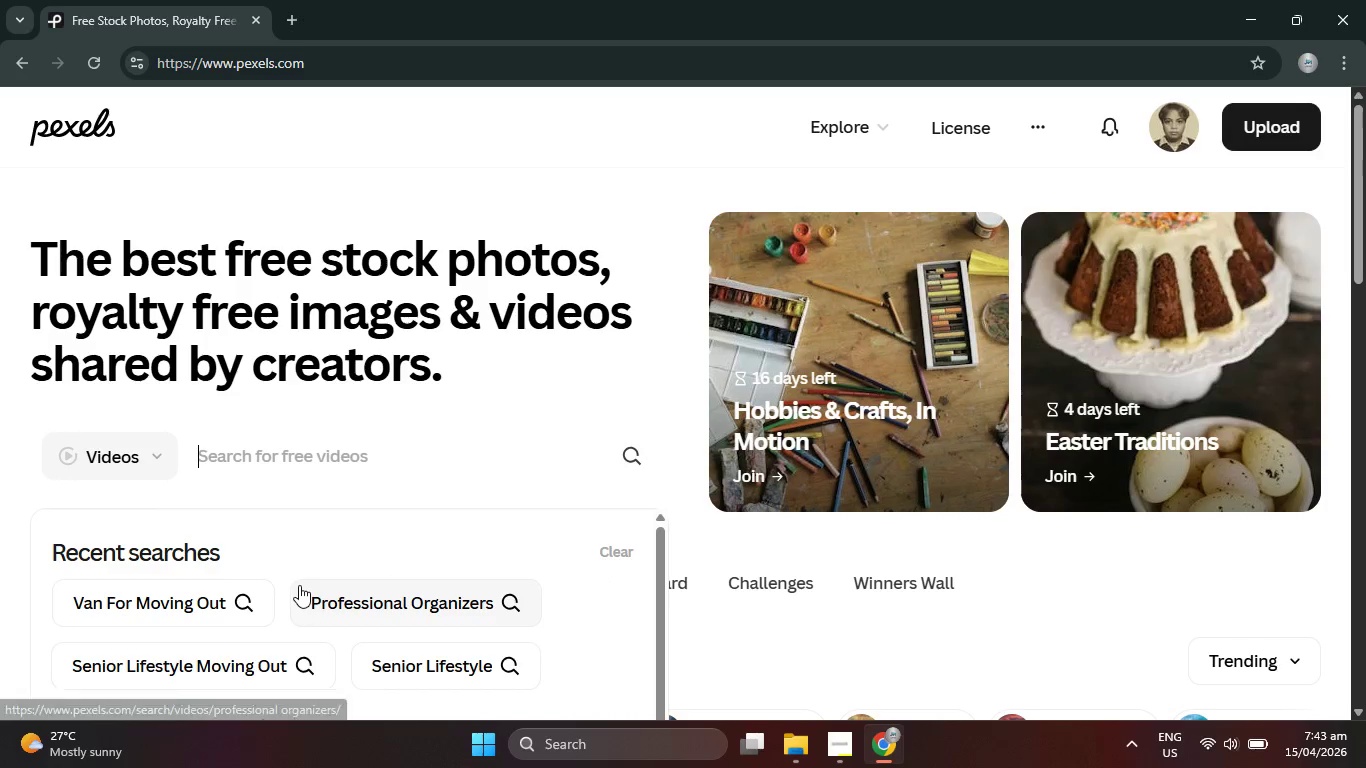 
scroll: coordinate [510, 632], scroll_direction: down, amount: 7.0
 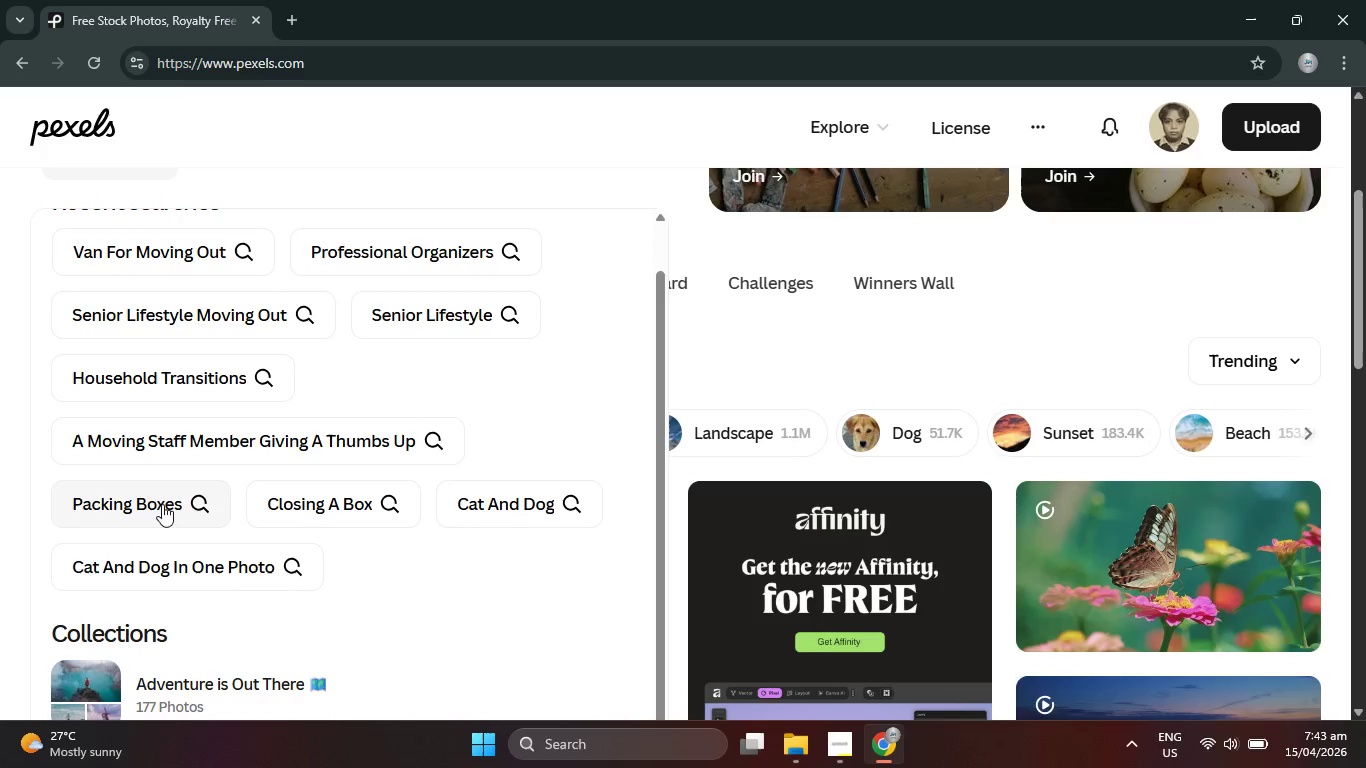 
left_click([145, 496])
 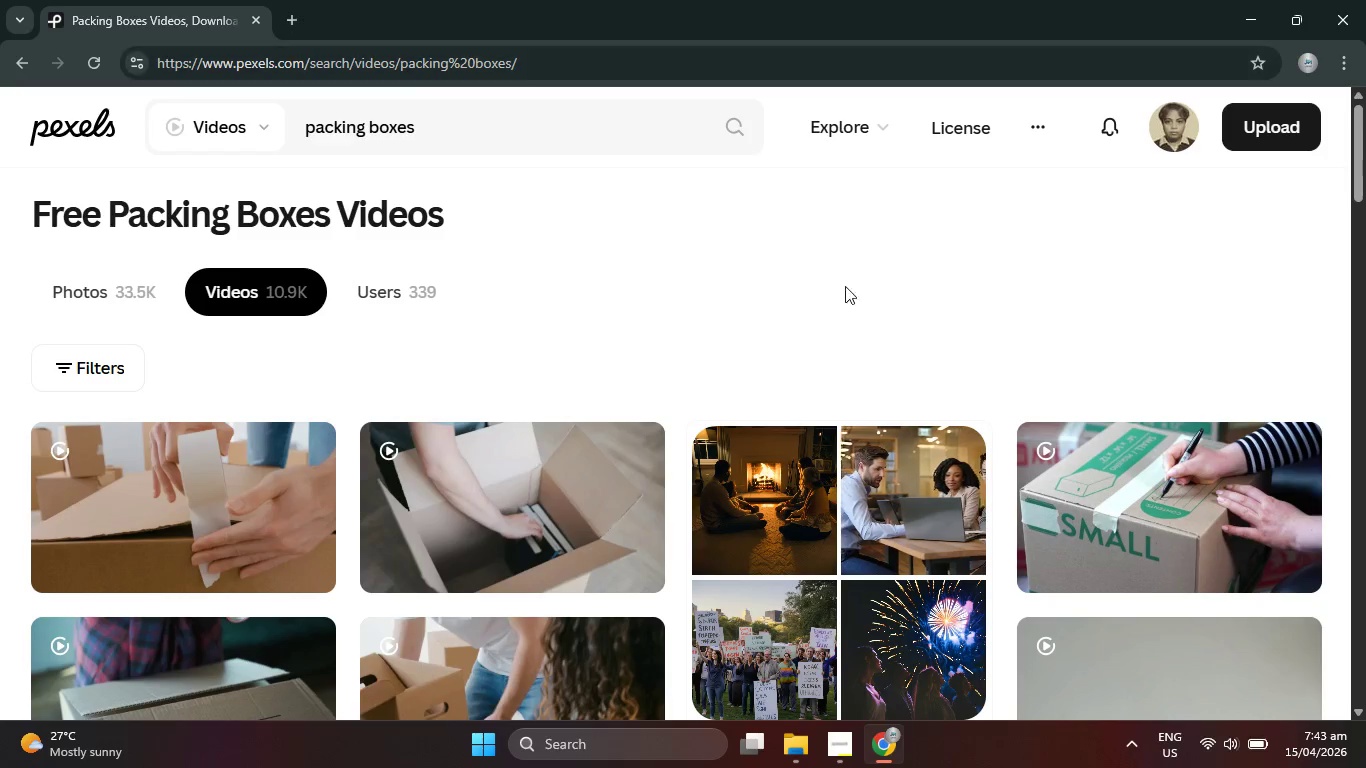 
scroll: coordinate [880, 289], scroll_direction: down, amount: 10.0
 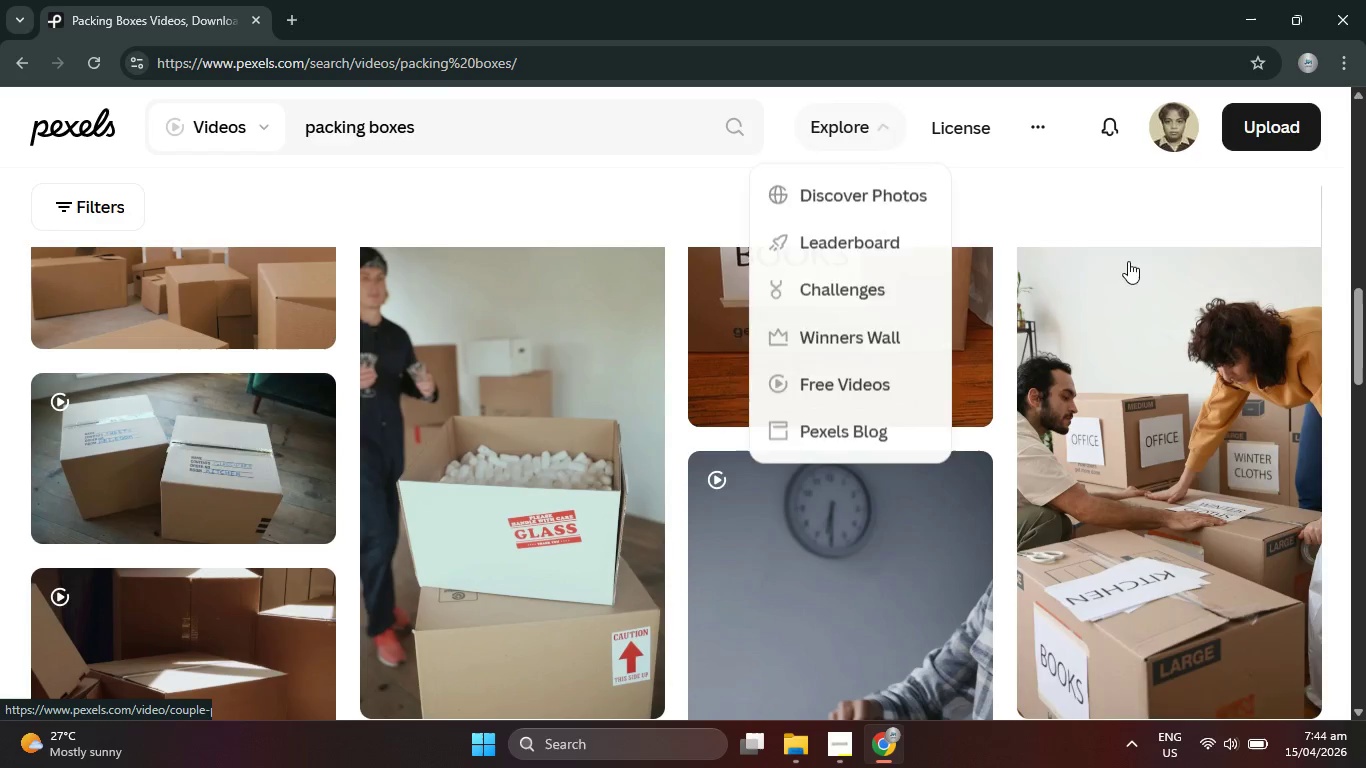 
scroll: coordinate [1178, 259], scroll_direction: down, amount: 3.0
 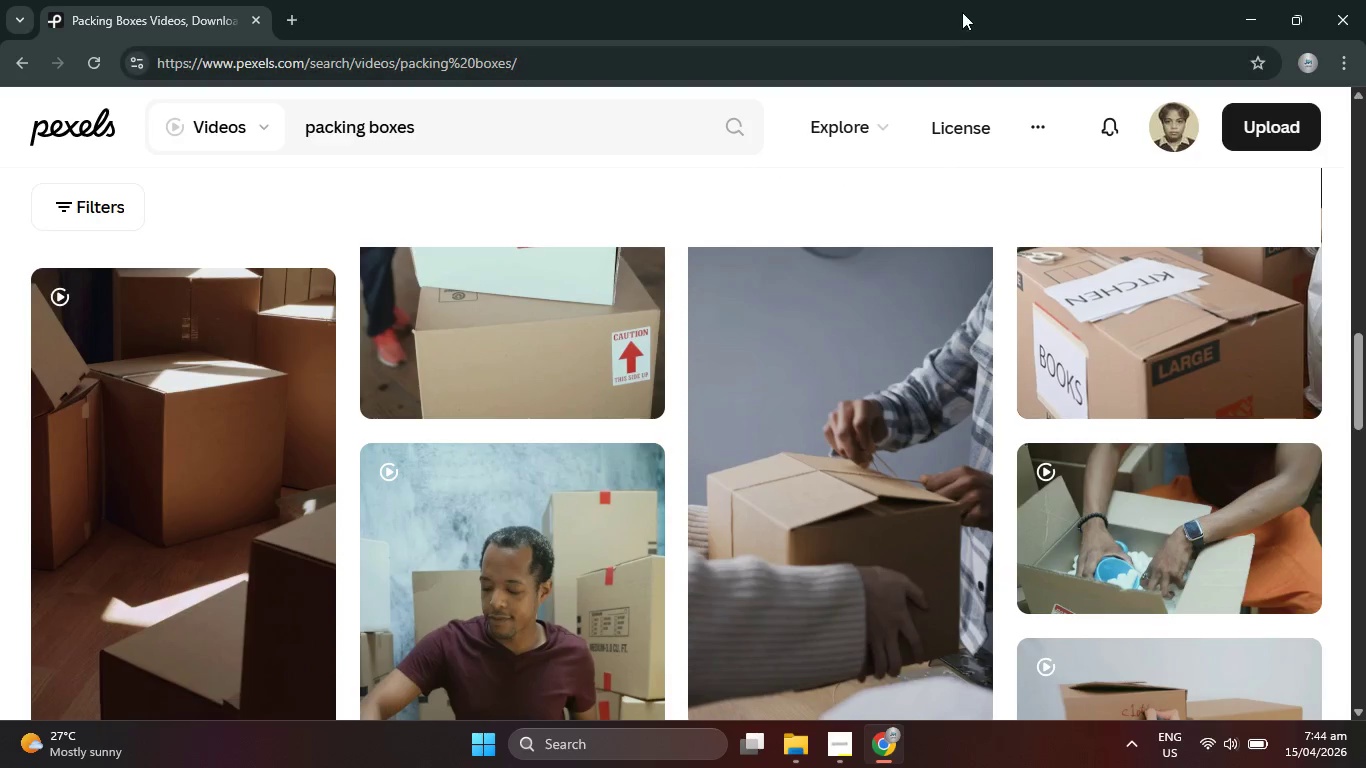 
left_click_drag(start_coordinate=[960, 9], to_coordinate=[1179, 424])
 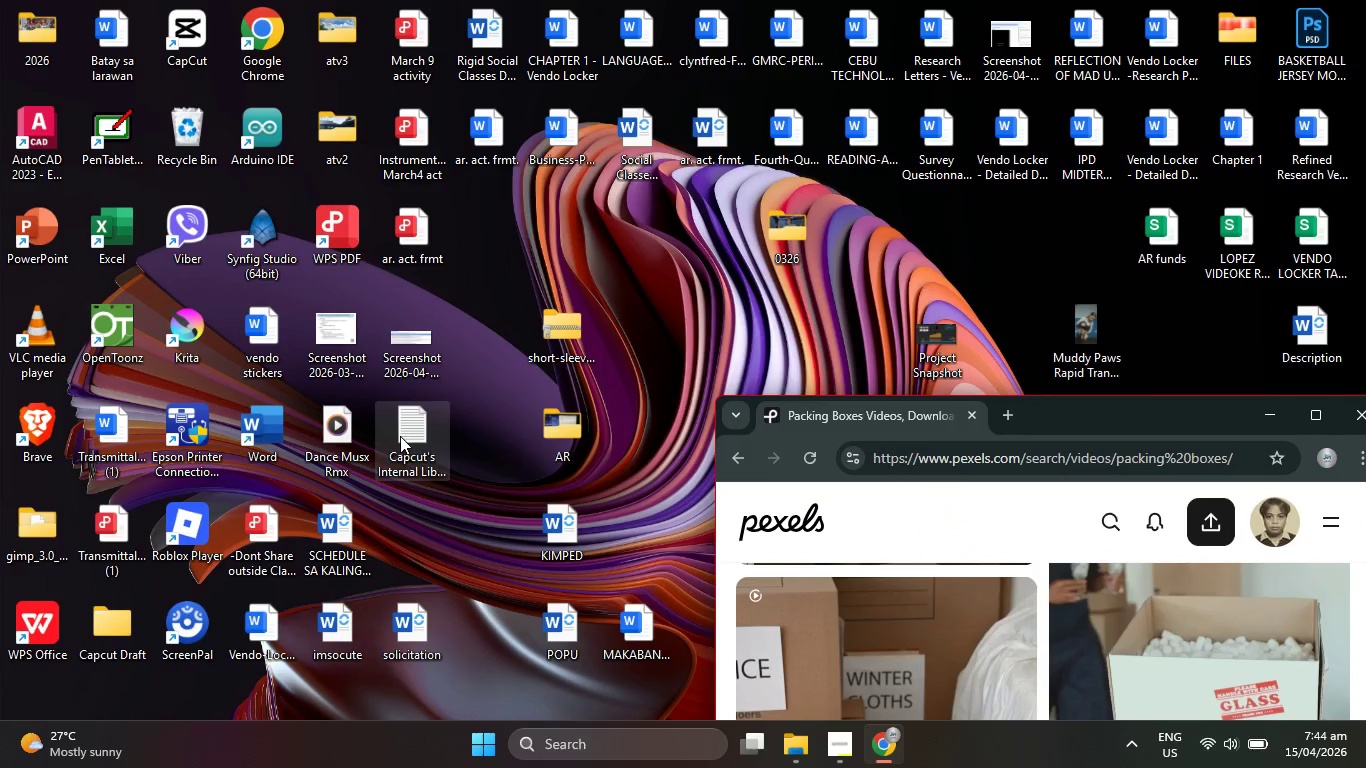 
left_click_drag(start_coordinate=[400, 436], to_coordinate=[1082, 253])
 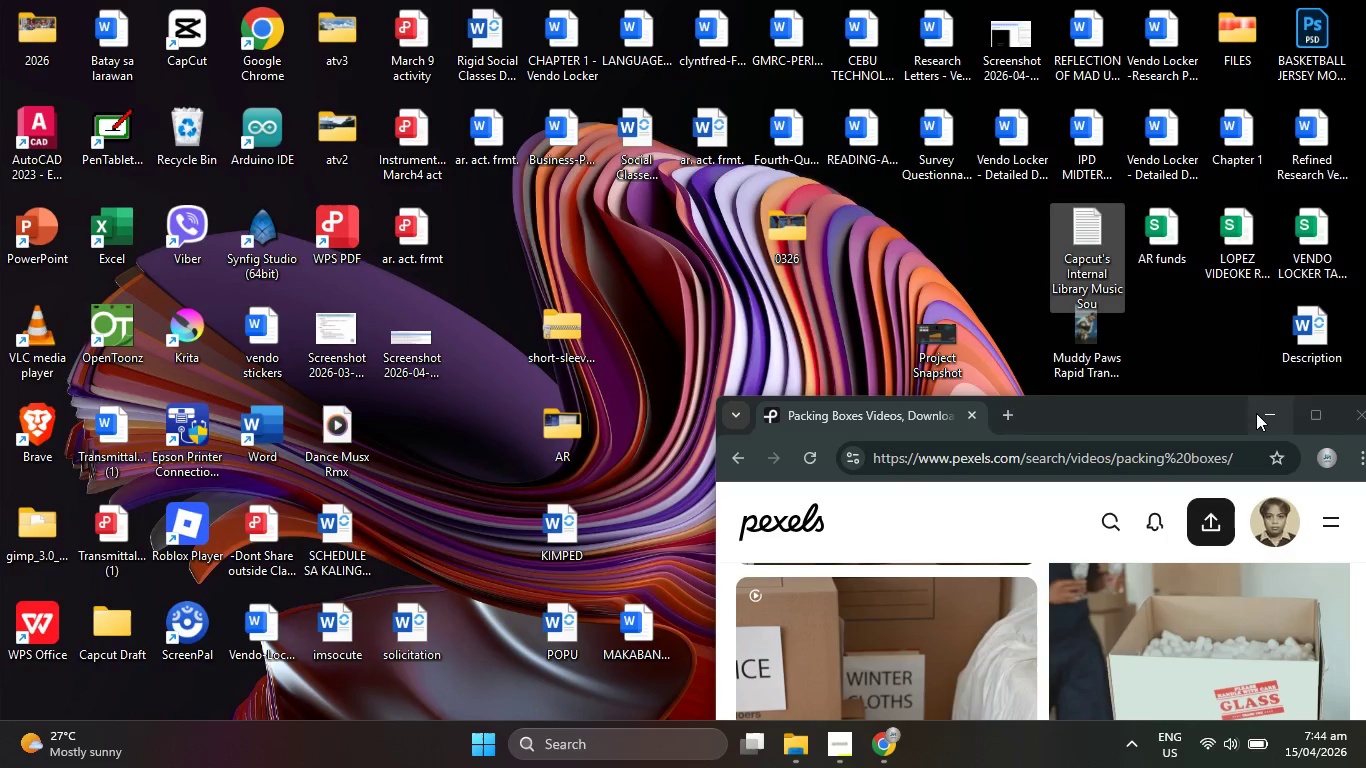 
left_click([1316, 427])
 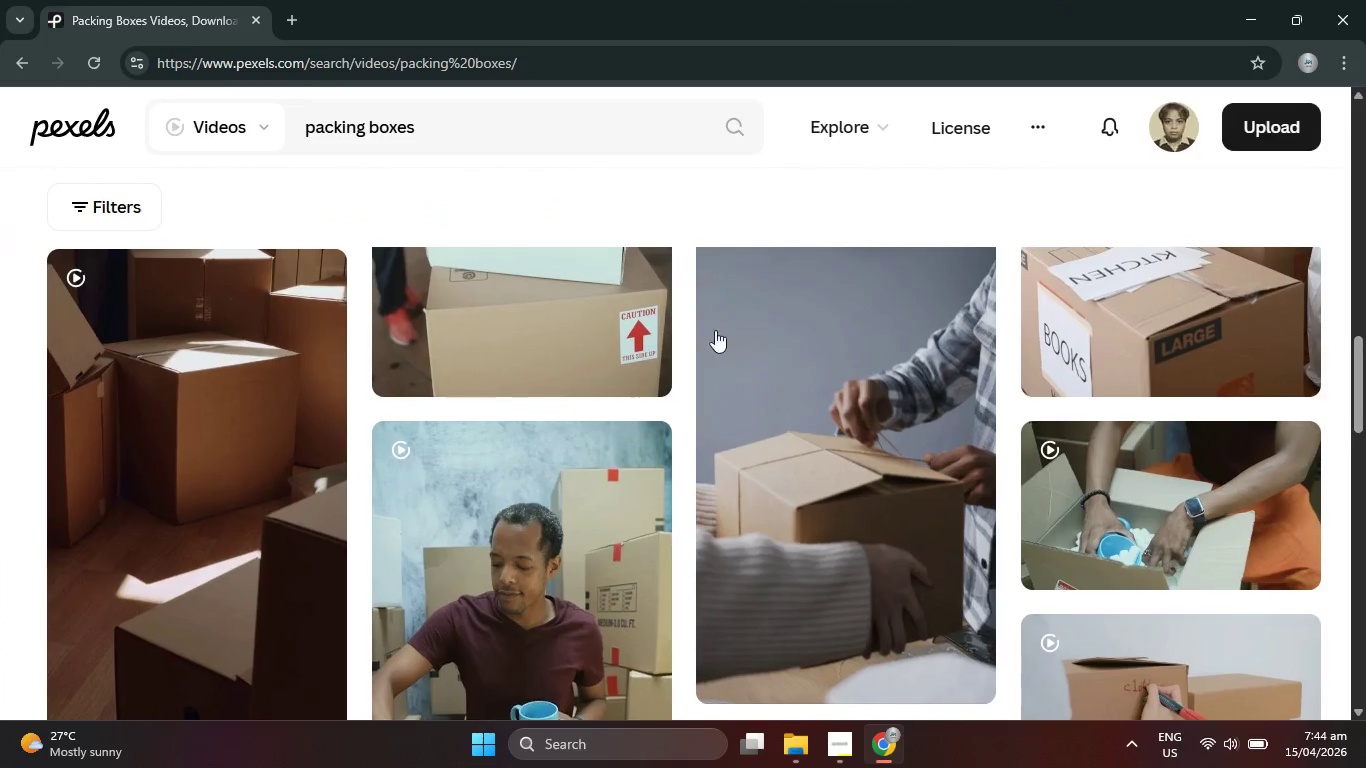 
scroll: coordinate [893, 326], scroll_direction: down, amount: 12.0
 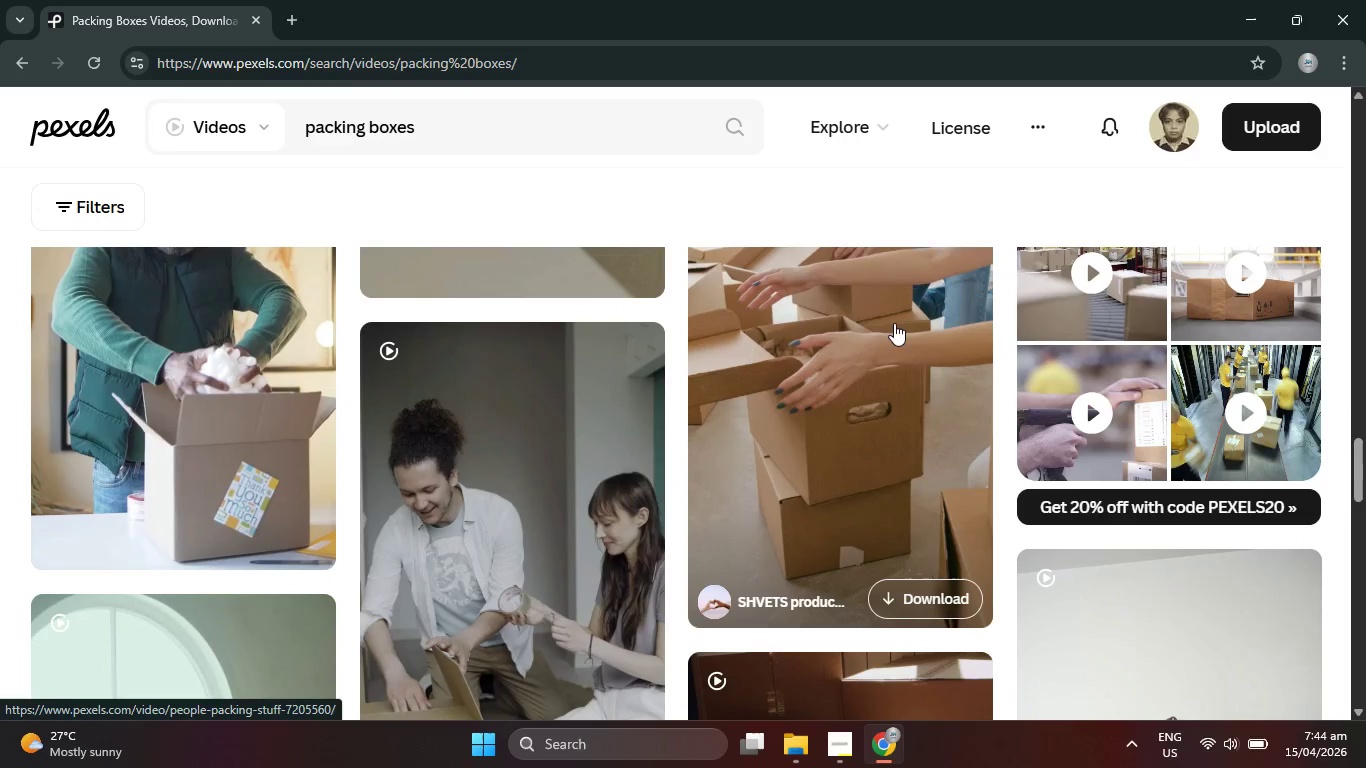 
scroll: coordinate [897, 319], scroll_direction: down, amount: 17.0
 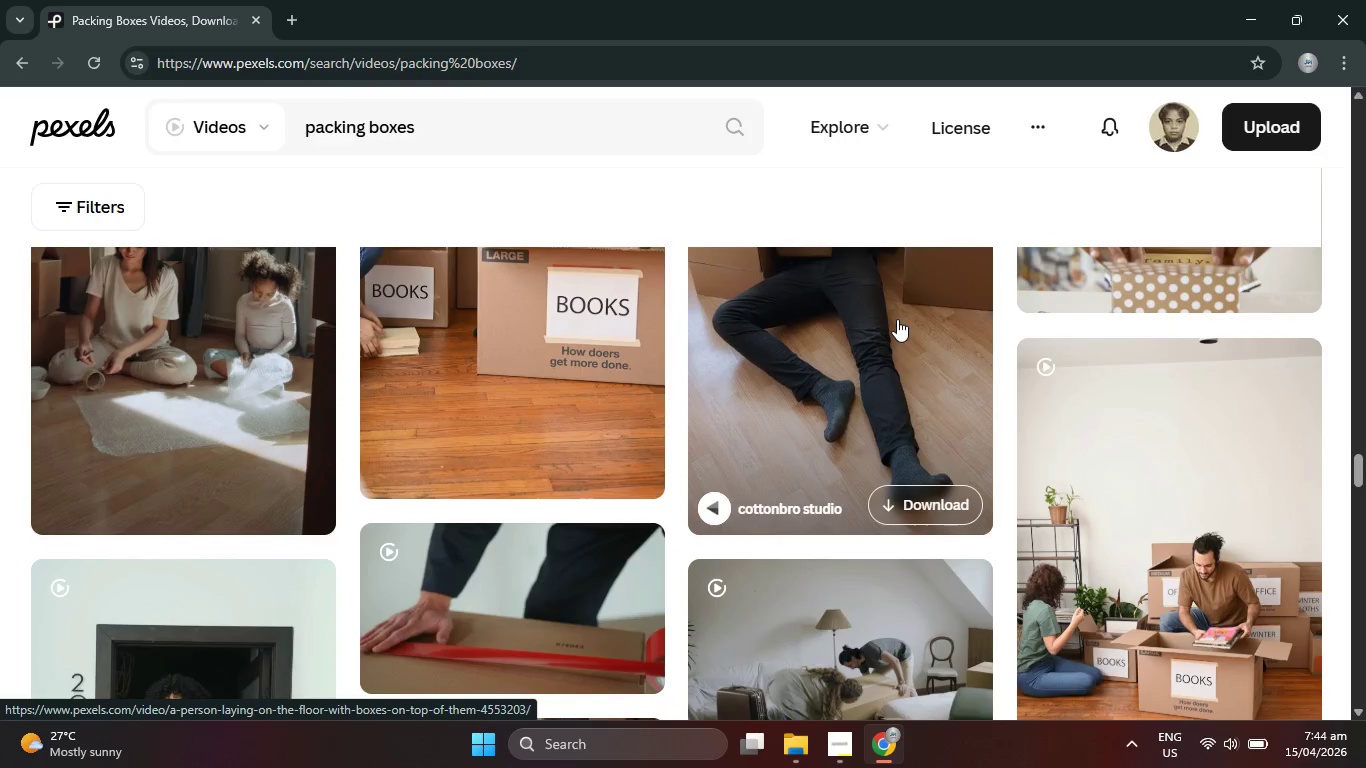 
scroll: coordinate [912, 312], scroll_direction: down, amount: 11.0
 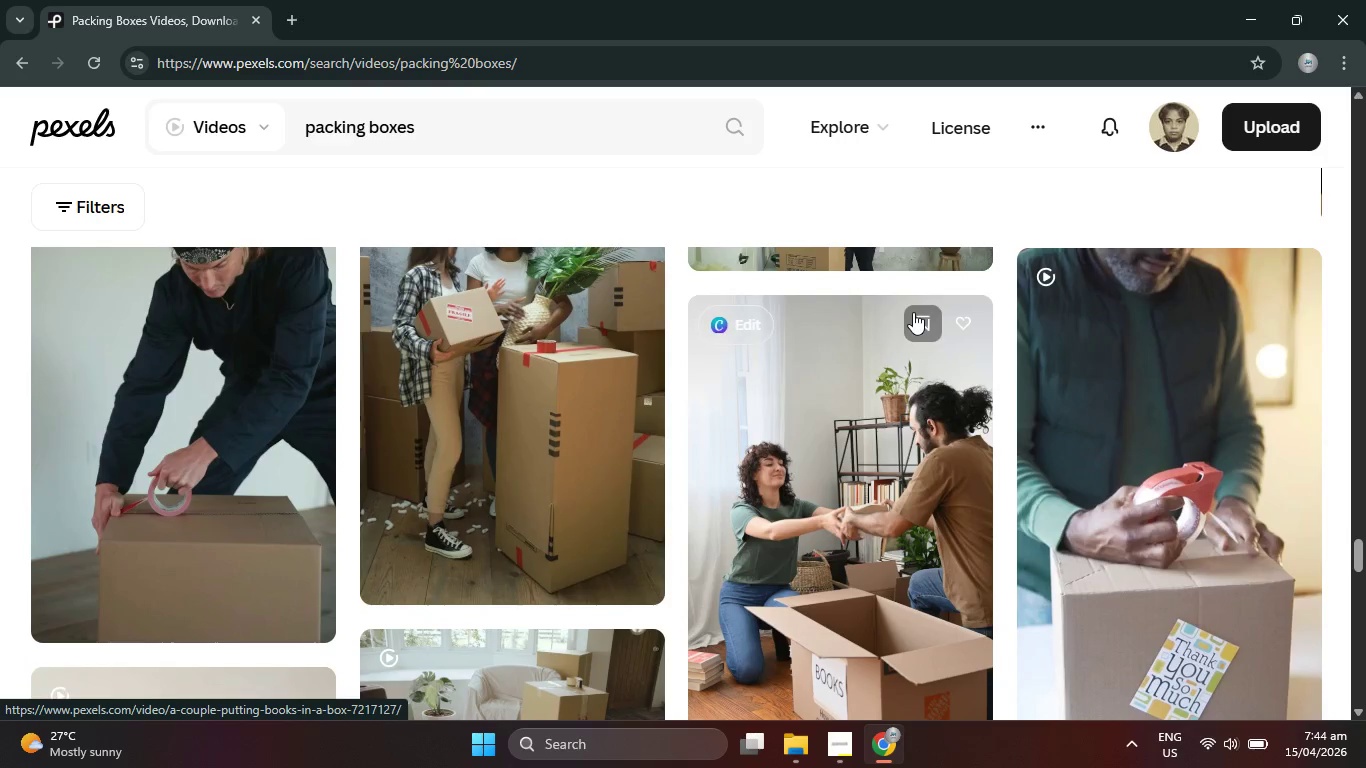 
scroll: coordinate [916, 312], scroll_direction: down, amount: 15.0
 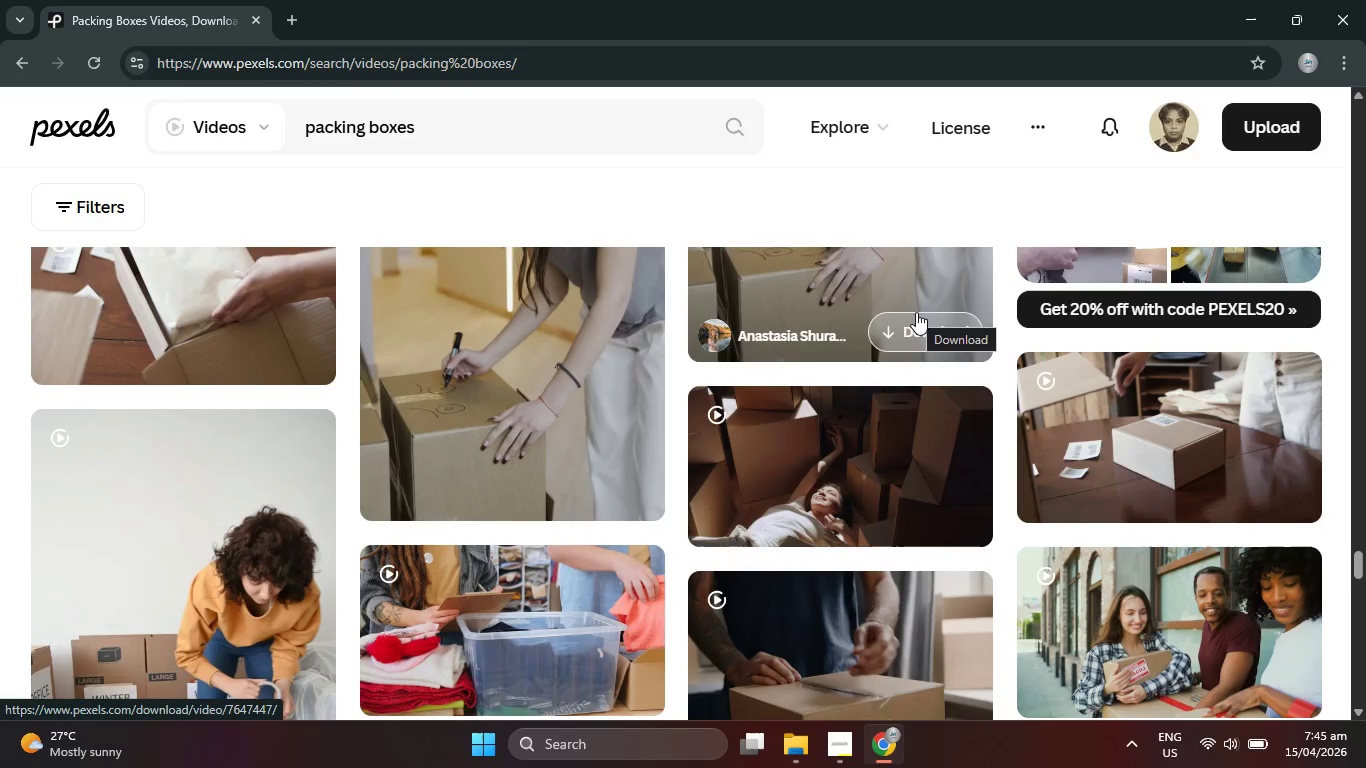 
scroll: coordinate [916, 311], scroll_direction: down, amount: 12.0
 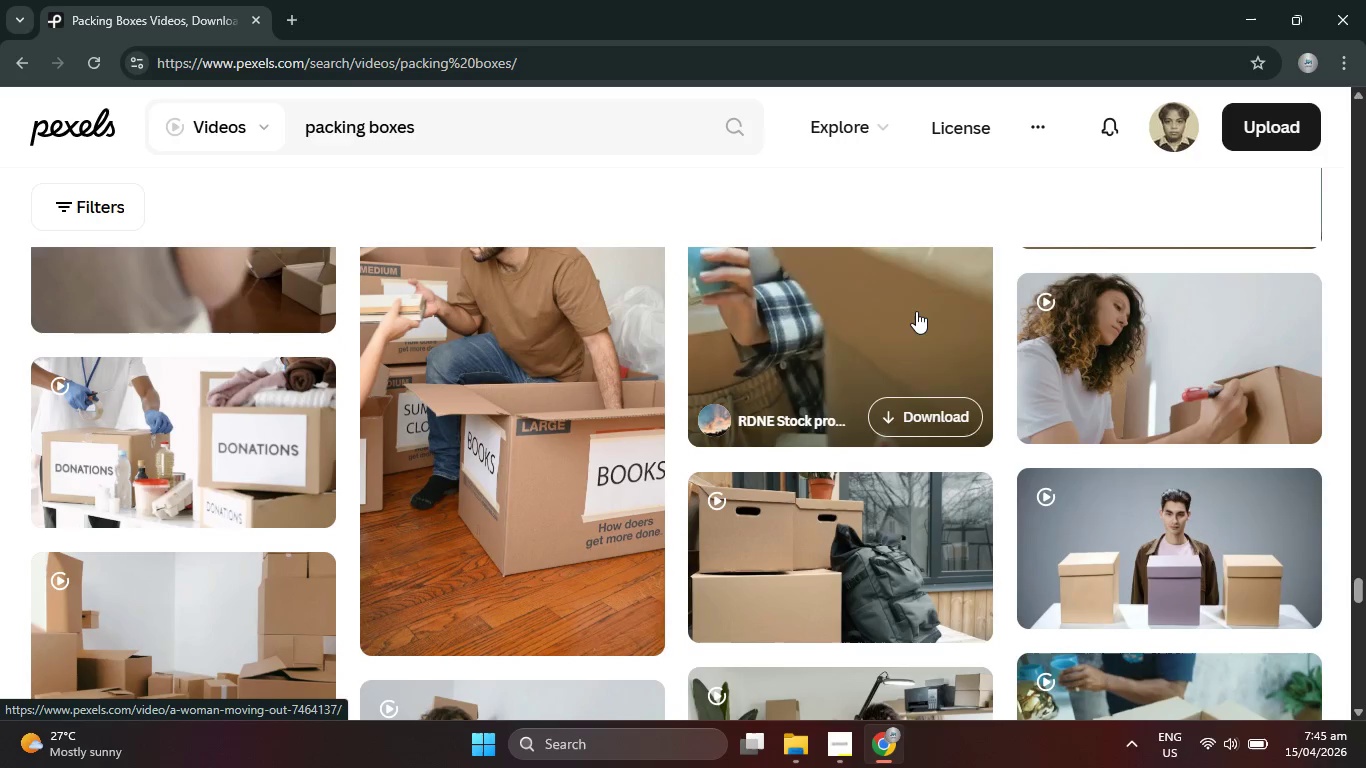 
scroll: coordinate [916, 311], scroll_direction: down, amount: 13.0
 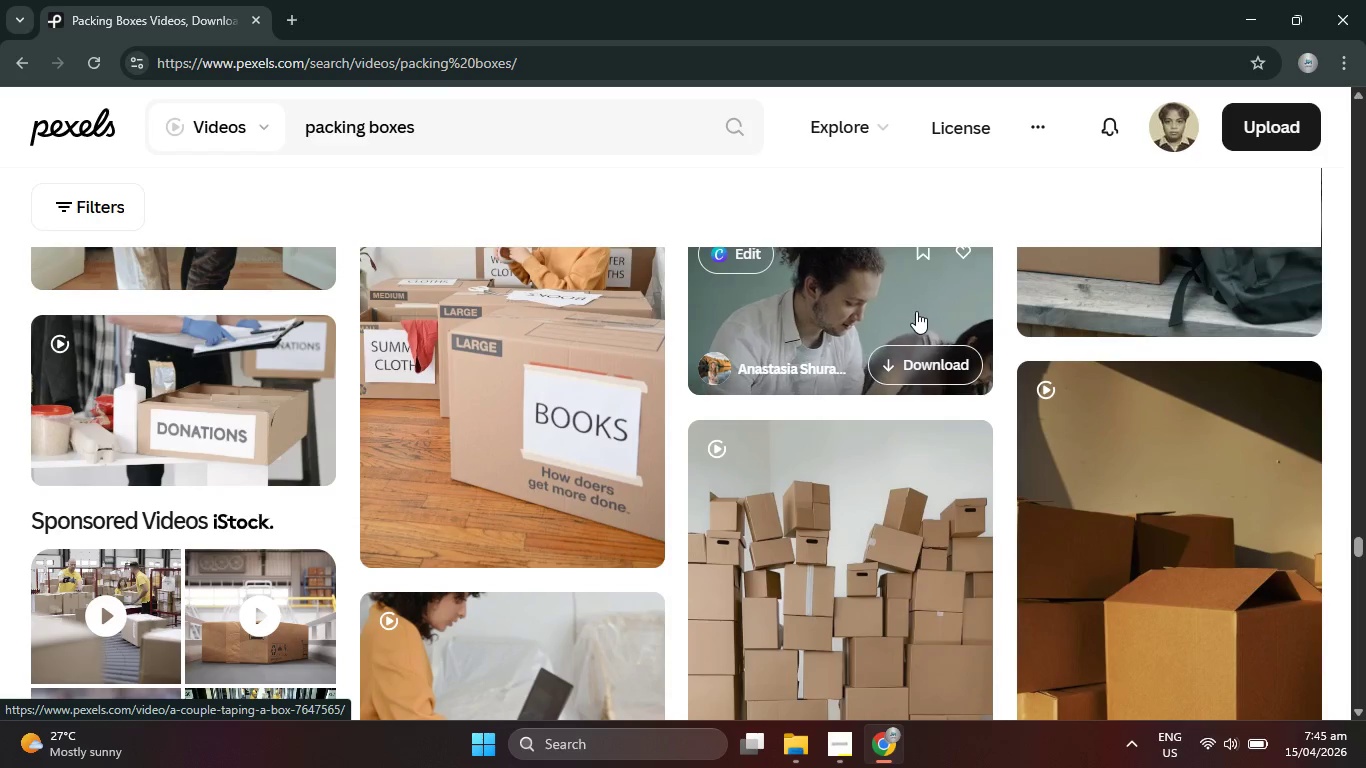 
scroll: coordinate [832, 513], scroll_direction: down, amount: 7.0
 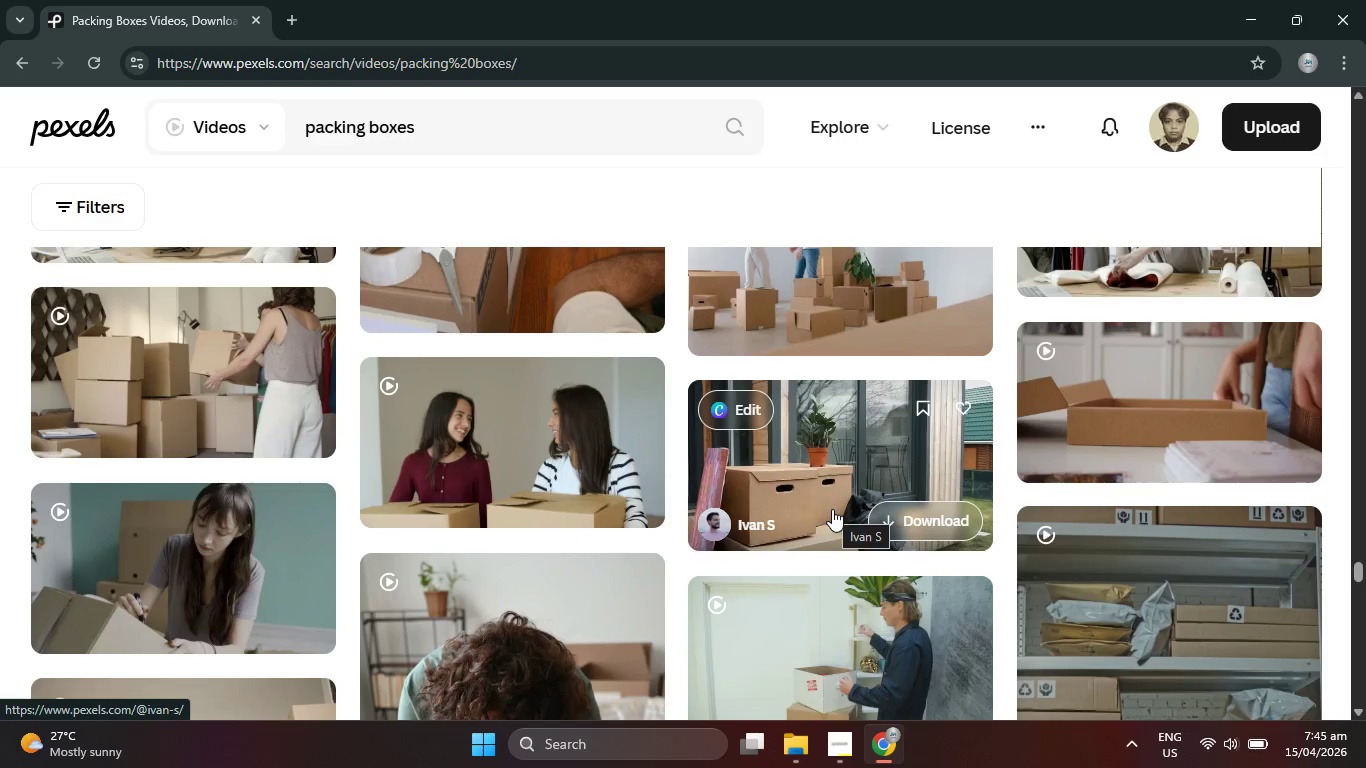 
wait(13.47)
 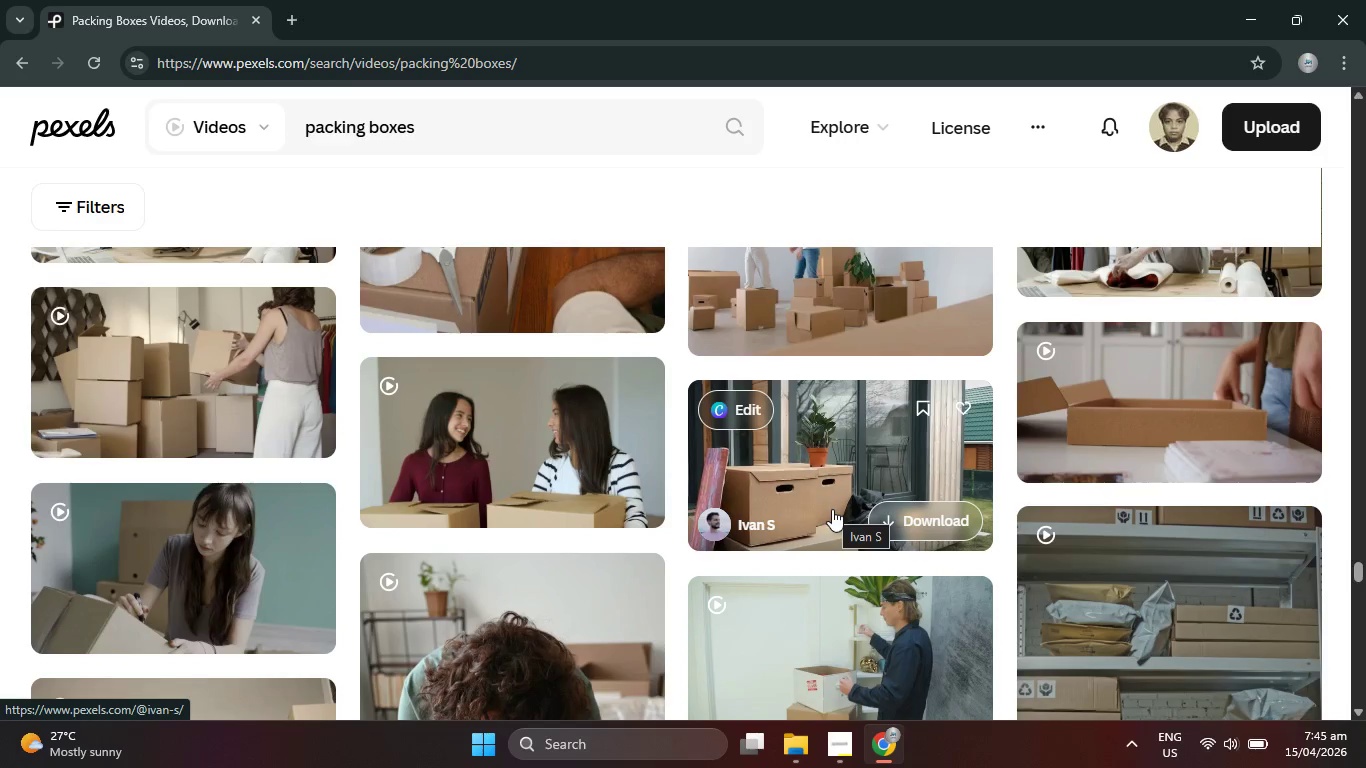 
mouse_move([378, 476])
 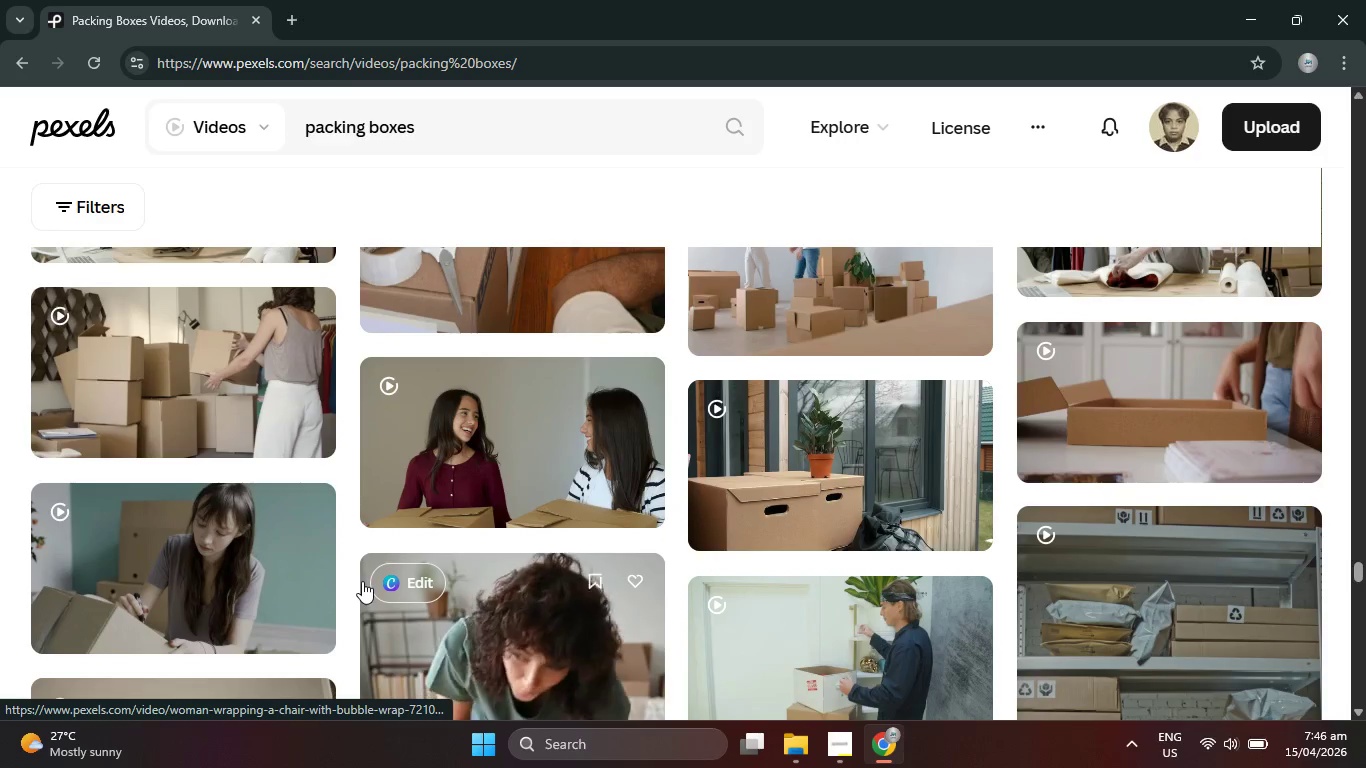 
wait(5.59)
 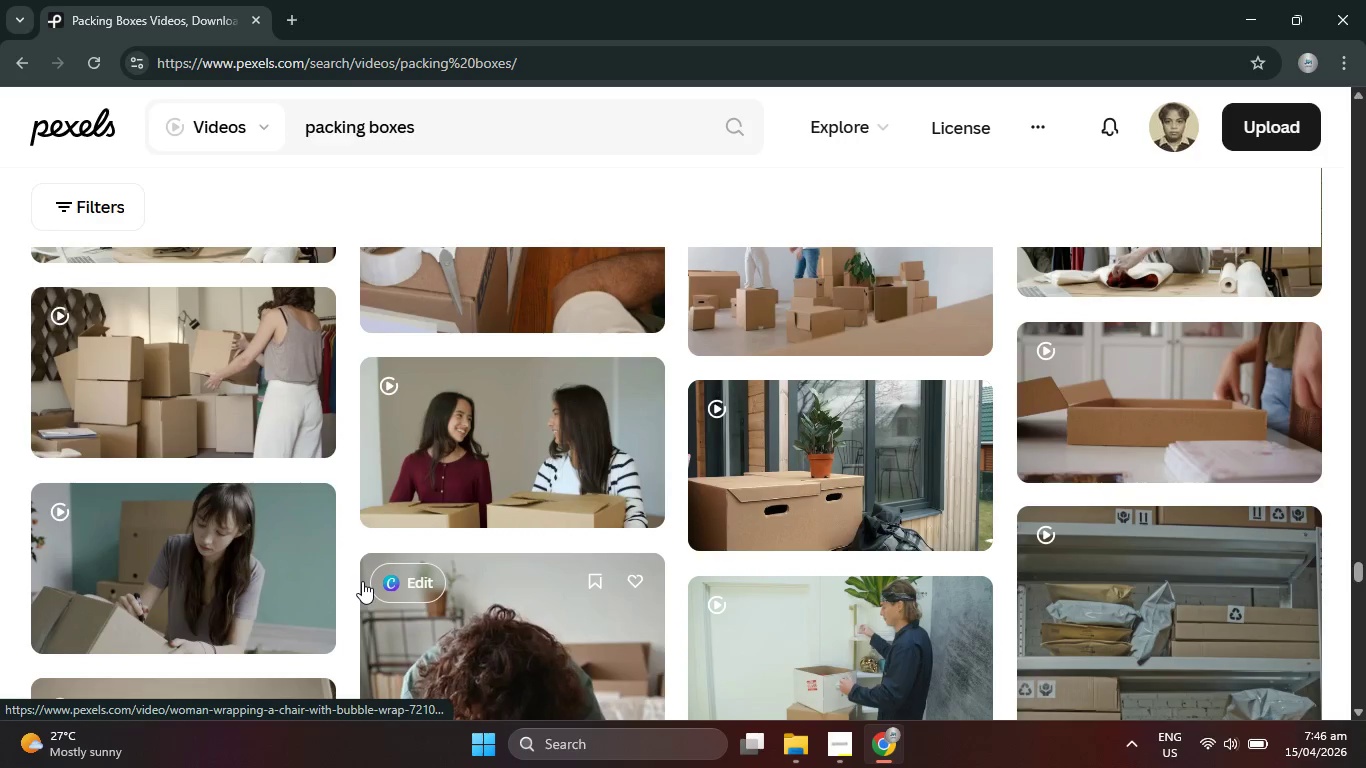 
scroll: coordinate [738, 371], scroll_direction: down, amount: 5.0
 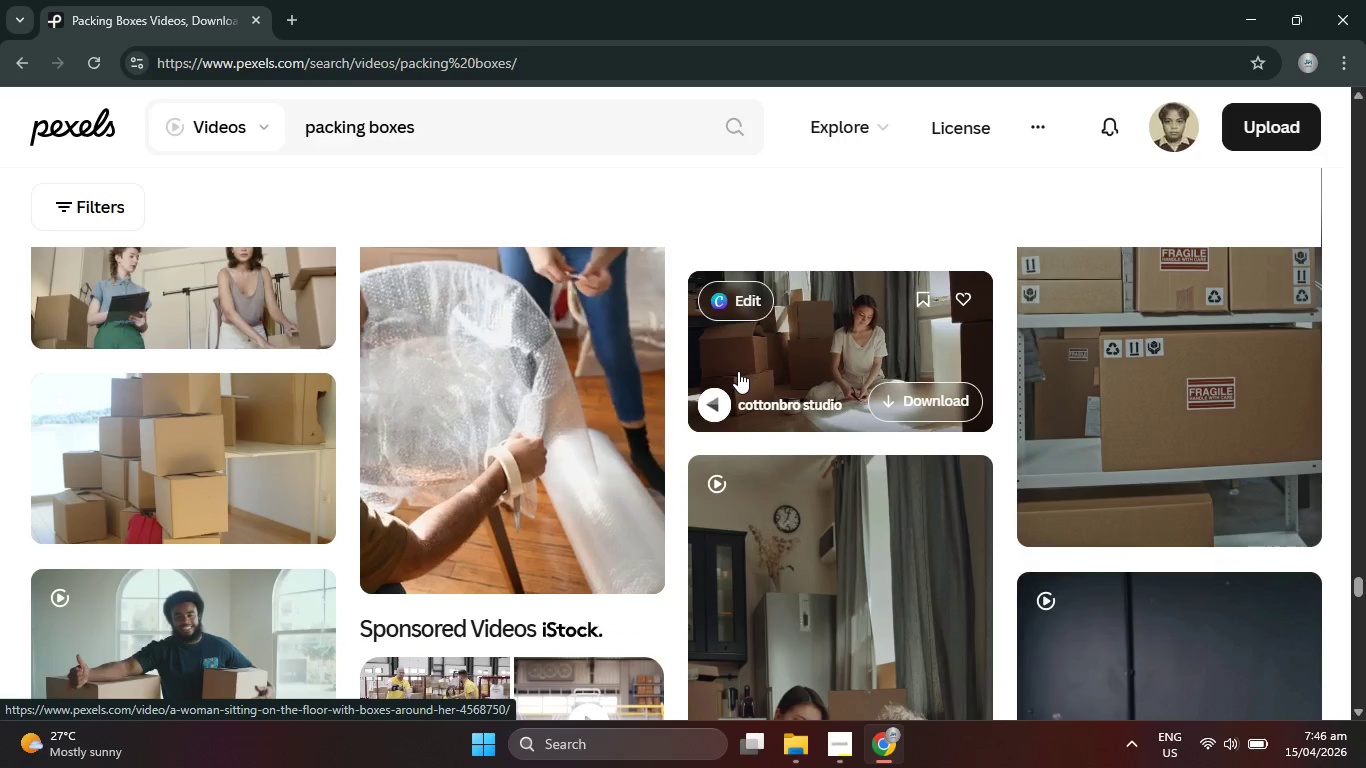 
wait(5.57)
 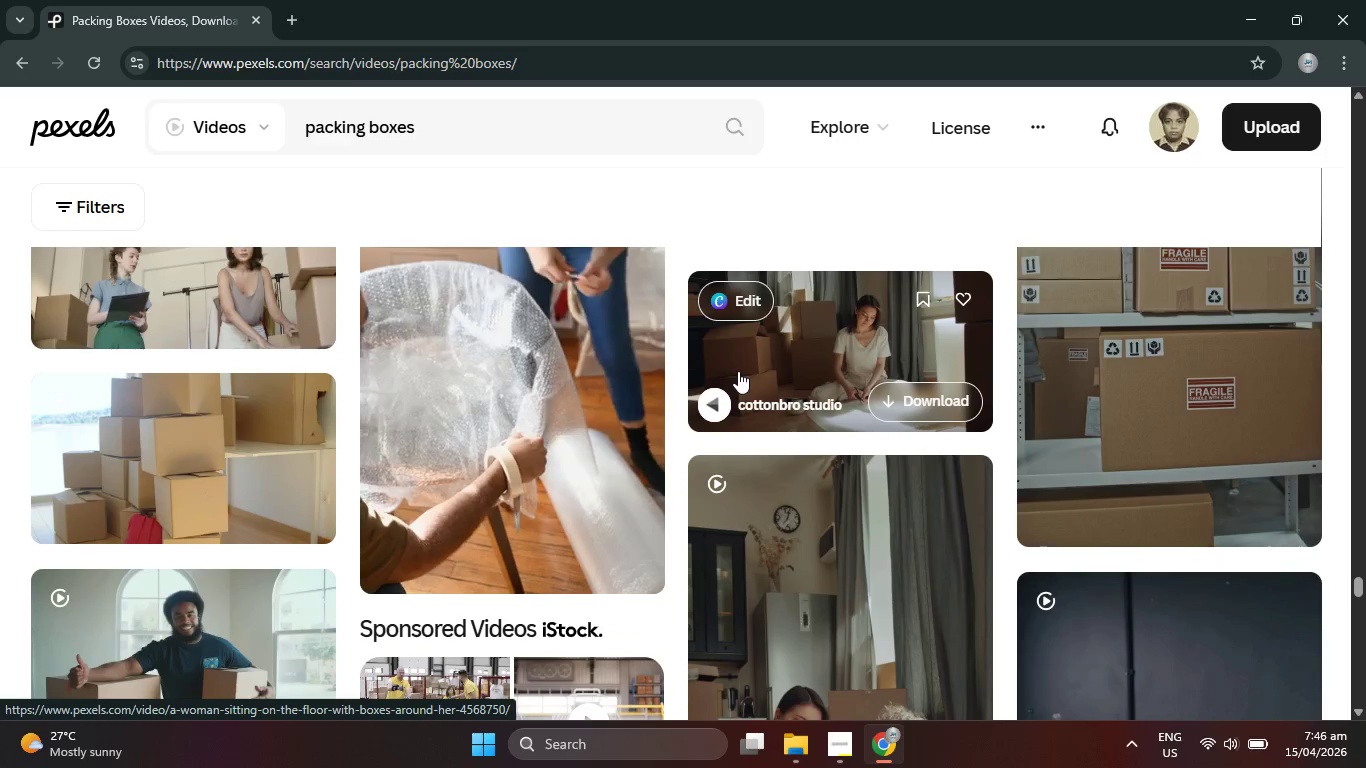 
scroll: coordinate [938, 590], scroll_direction: down, amount: 22.0
 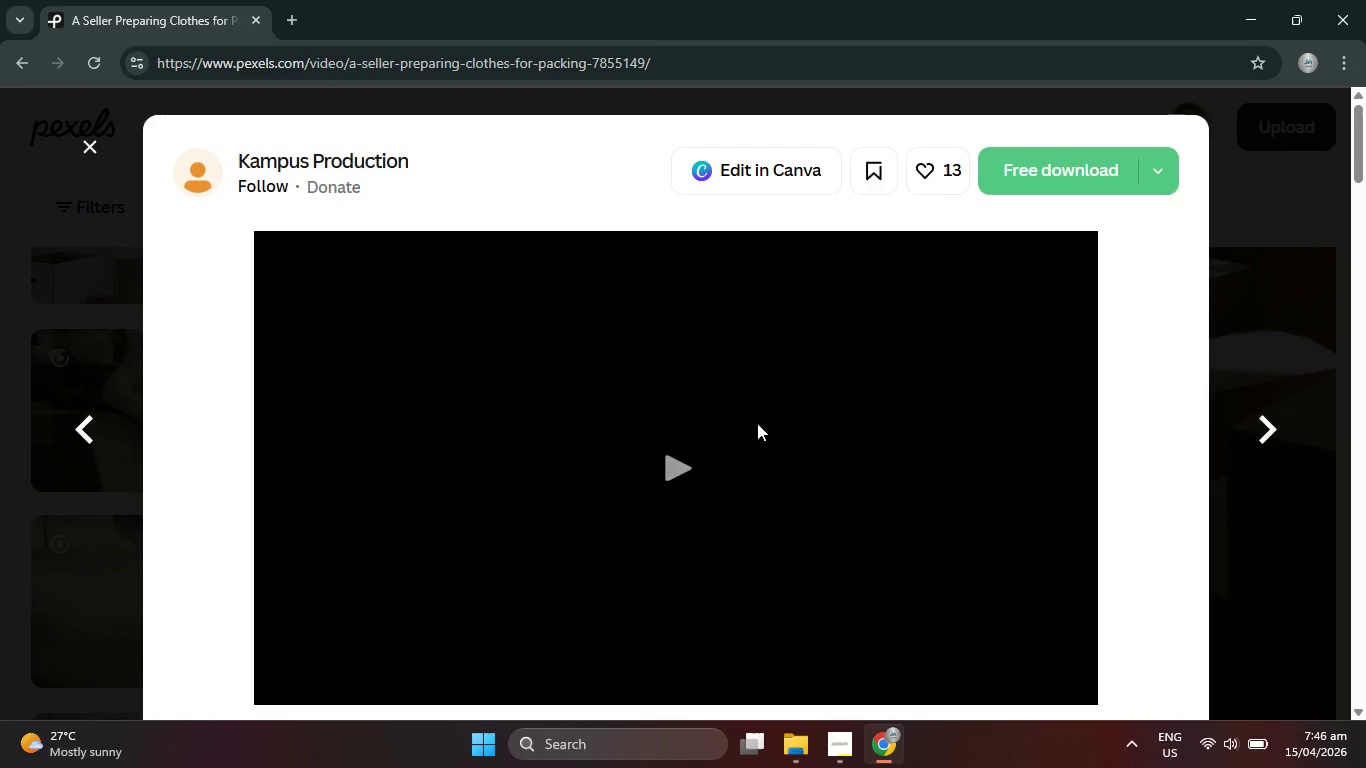 
mouse_move([824, 742])
 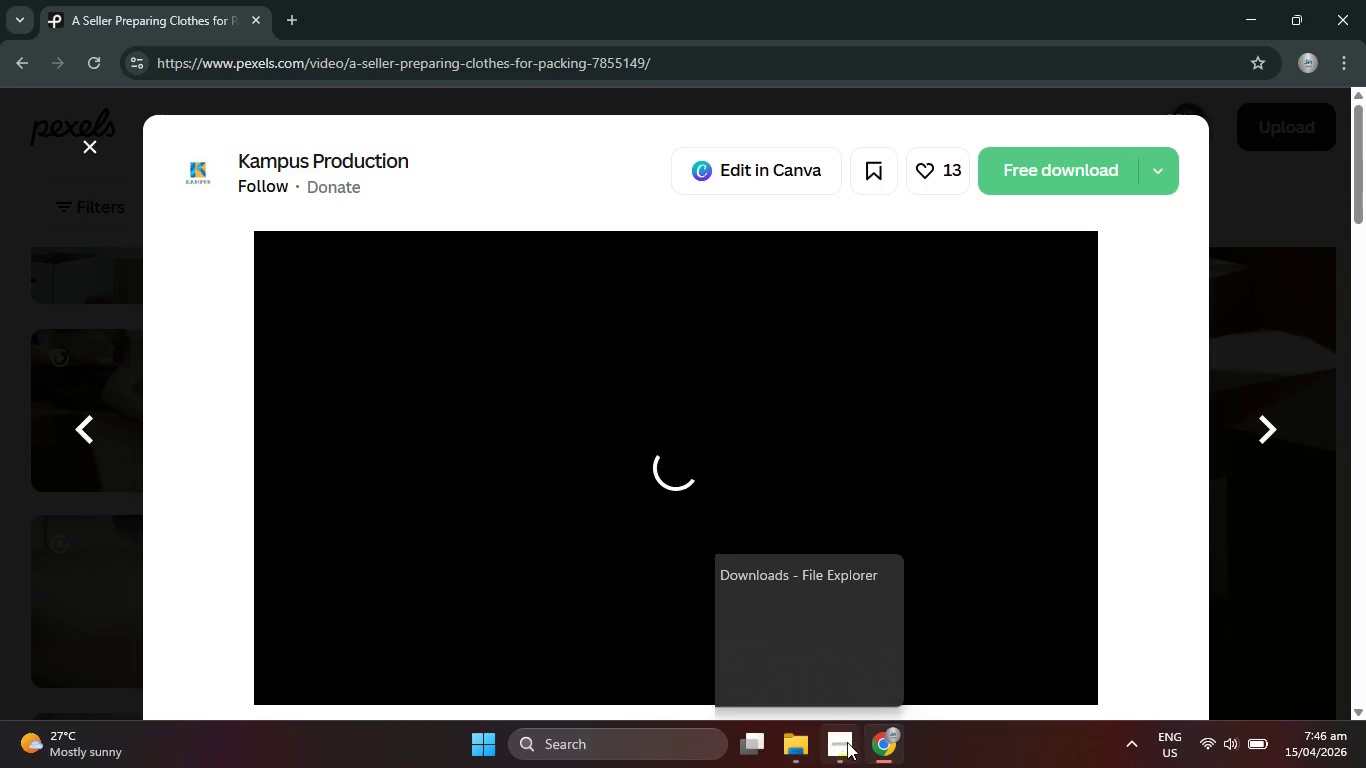 
left_click([847, 742])